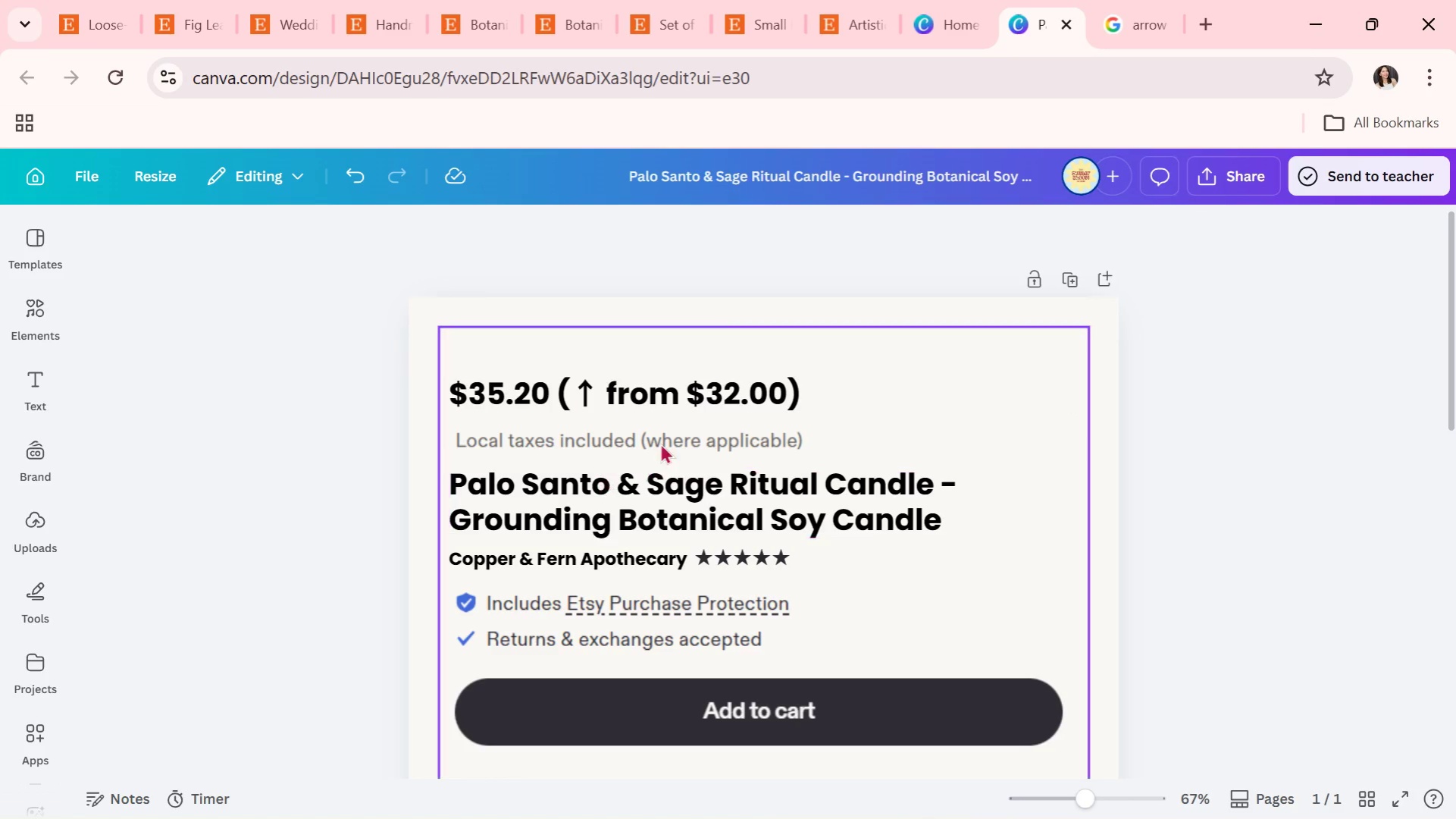 
left_click([643, 391])
 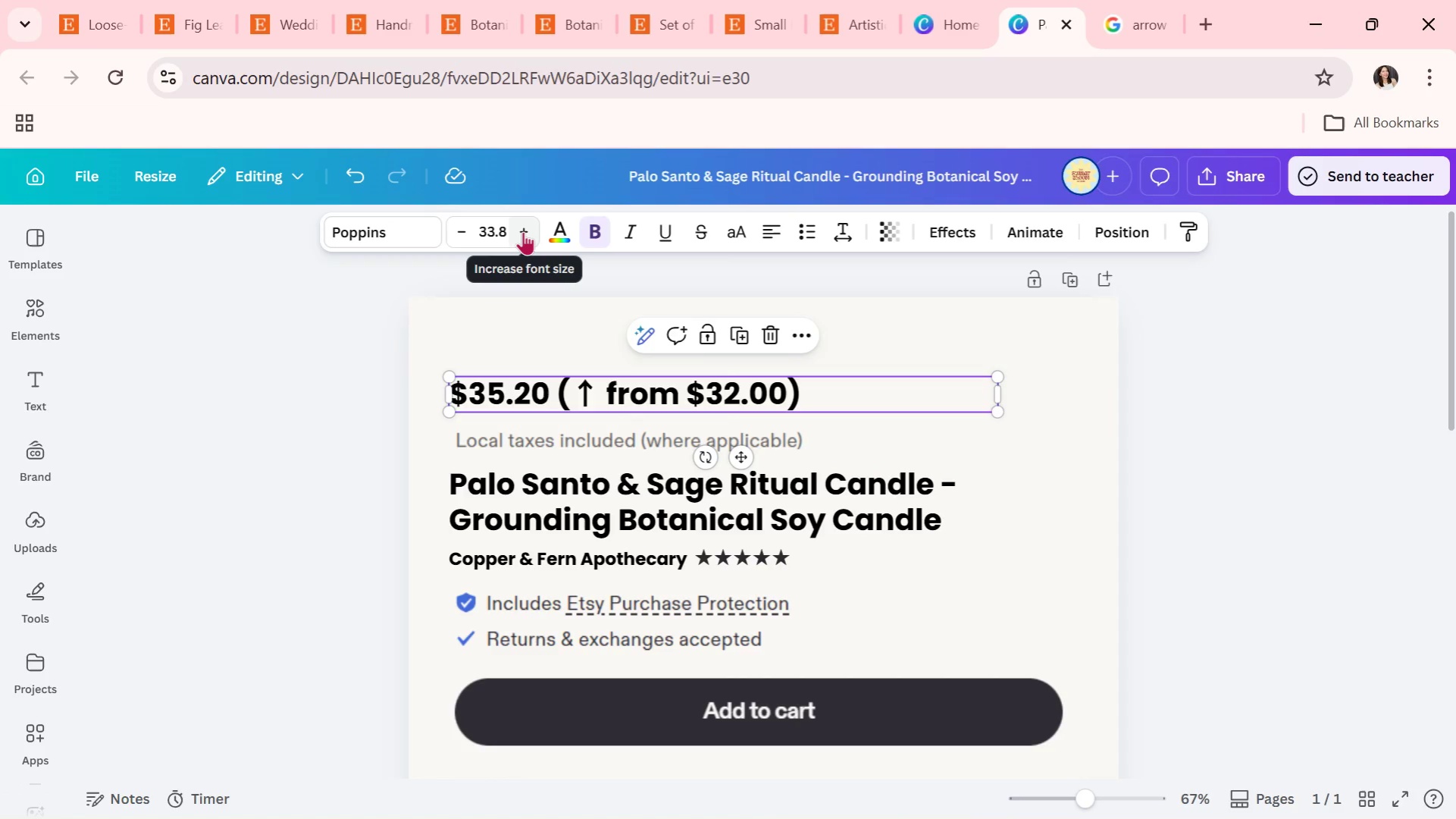 
left_click([496, 231])
 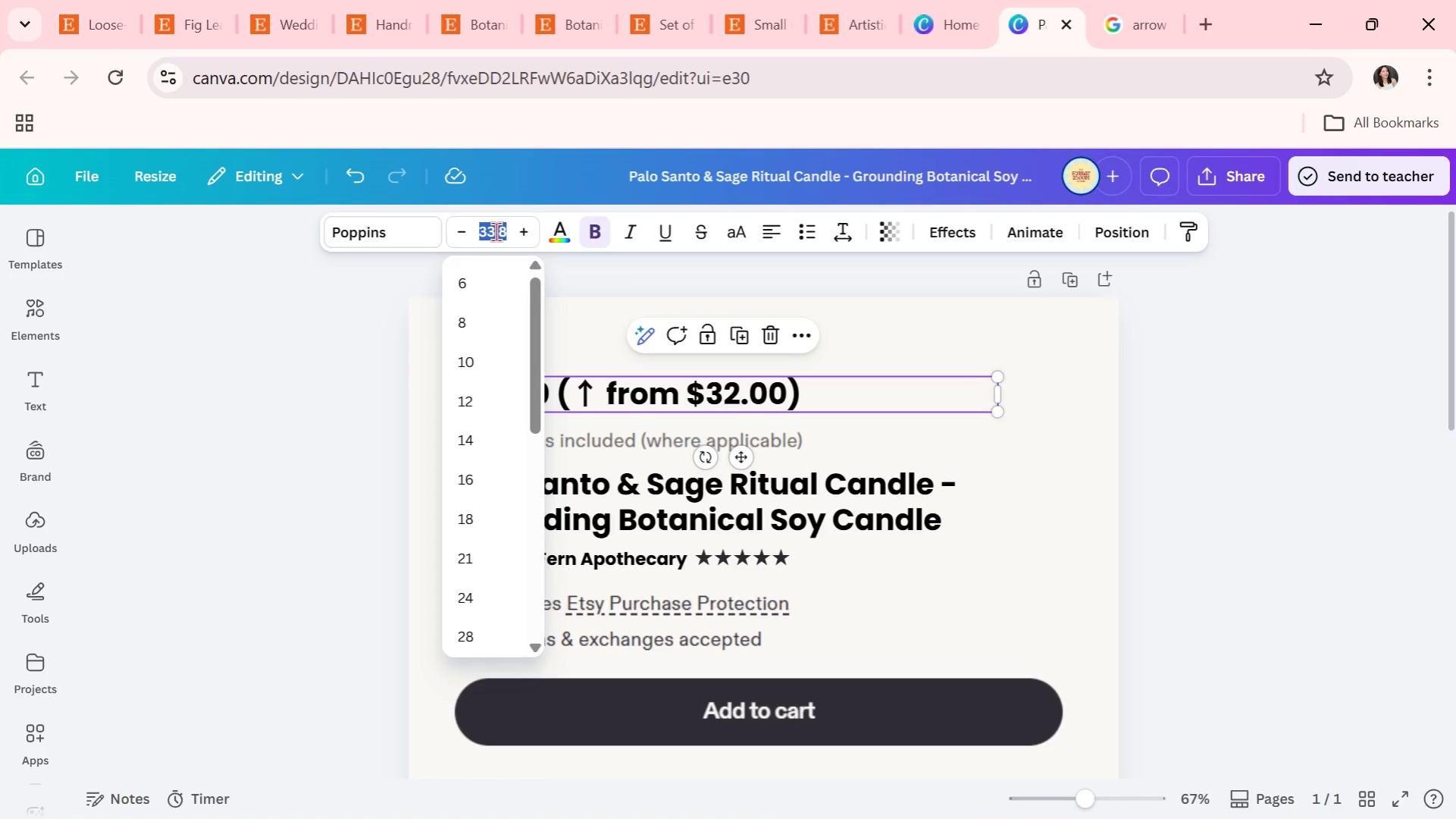 
type(35)
 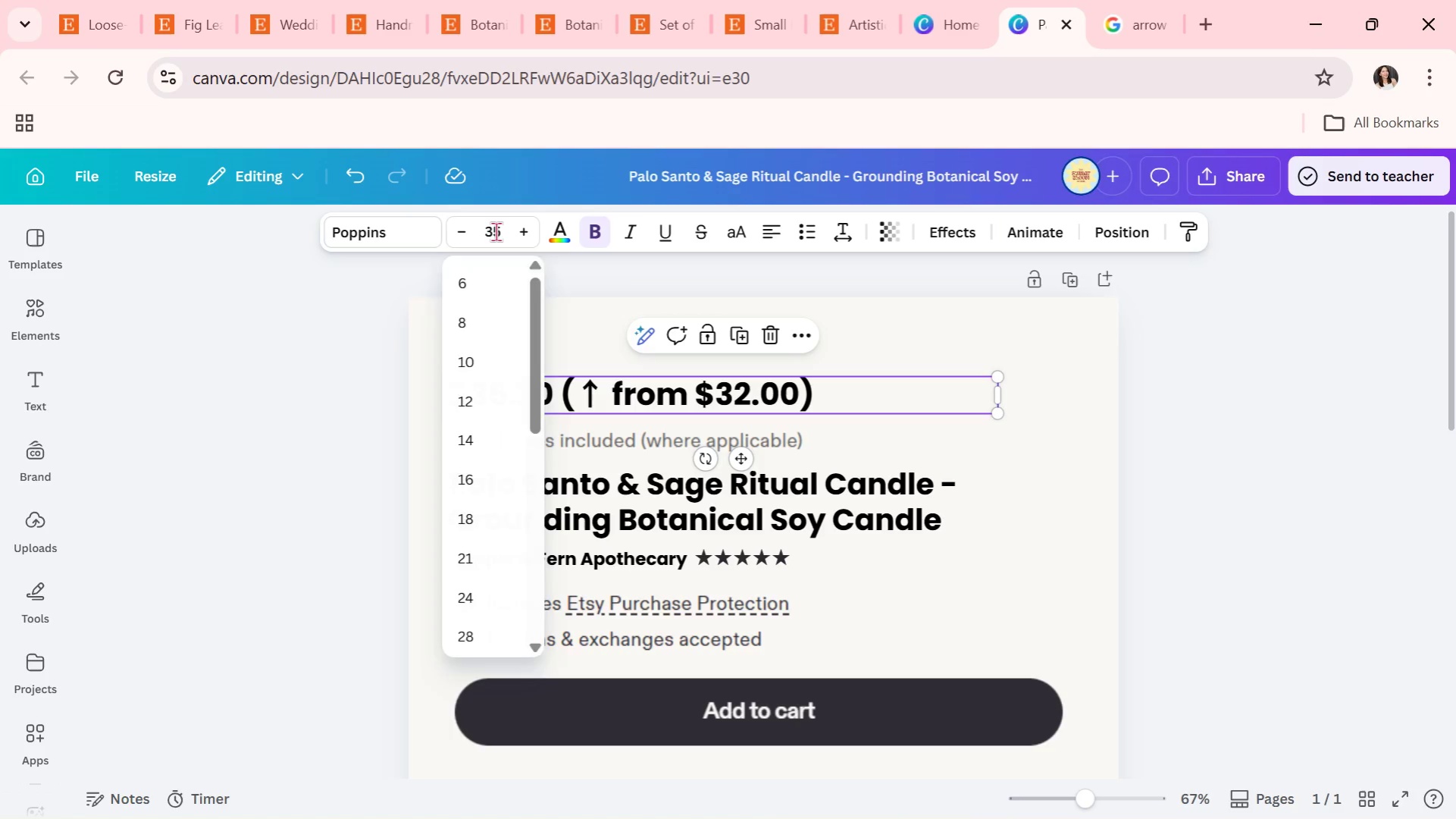 
key(Enter)
 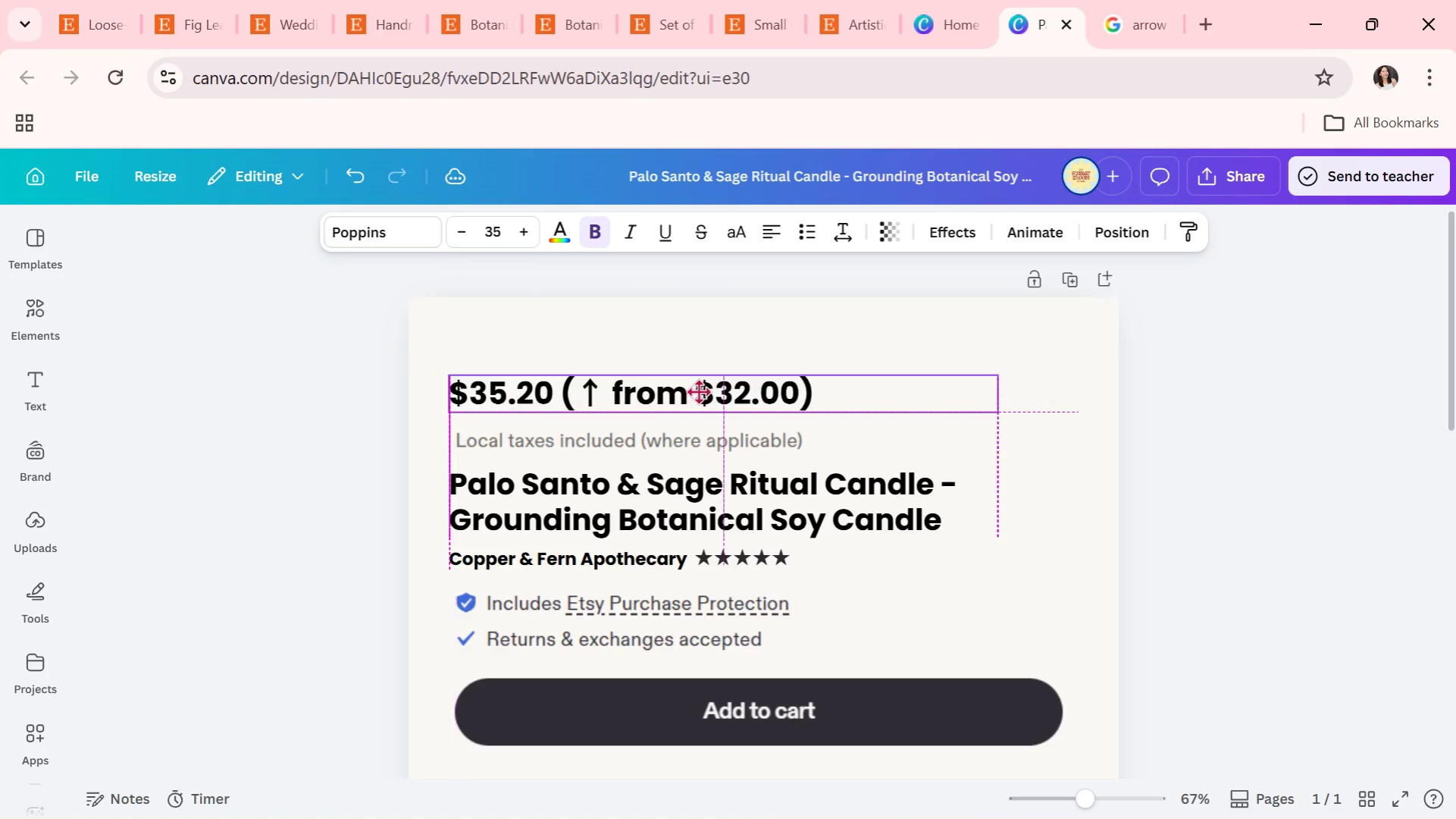 
double_click([1251, 491])
 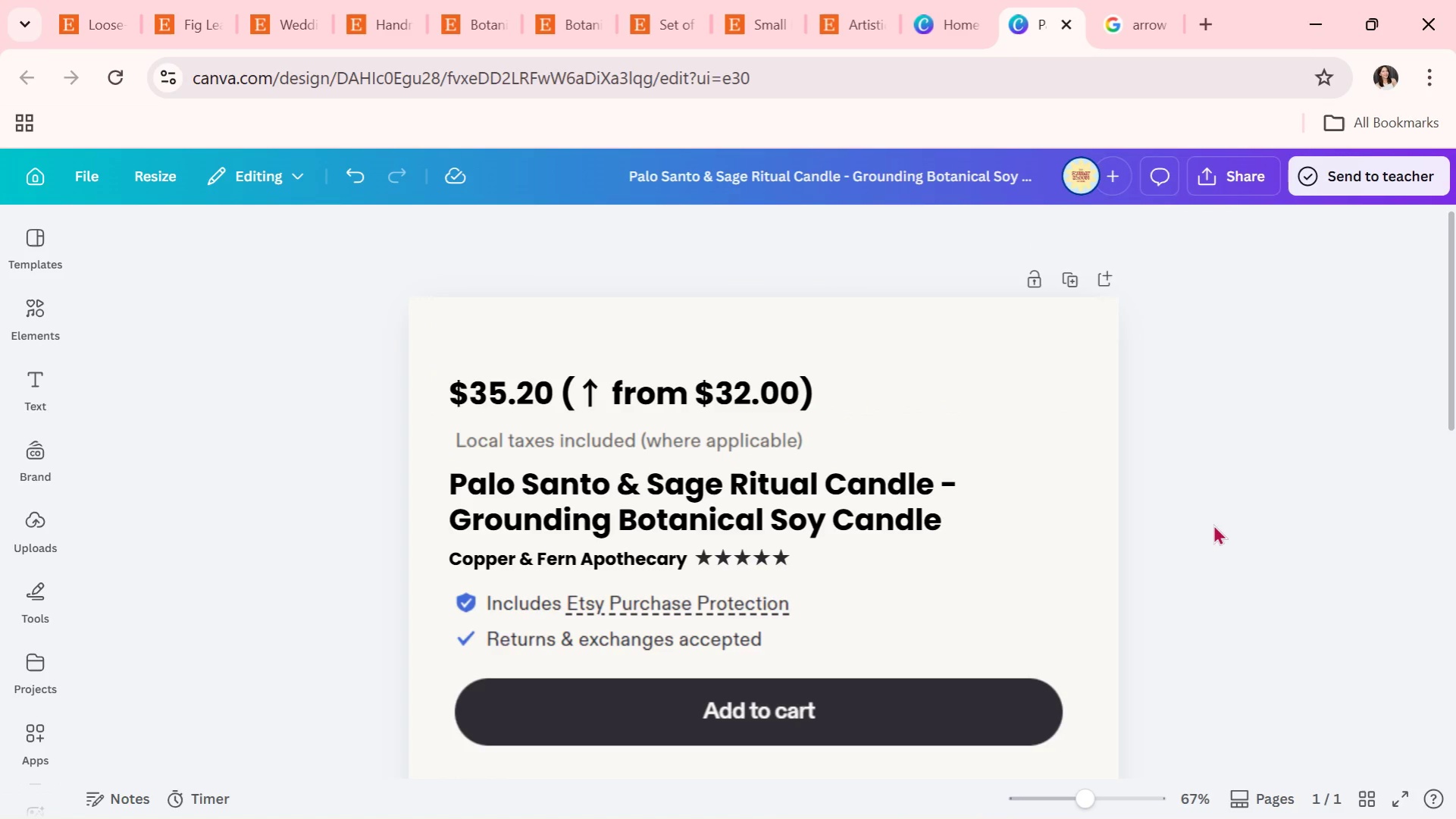 
wait(12.75)
 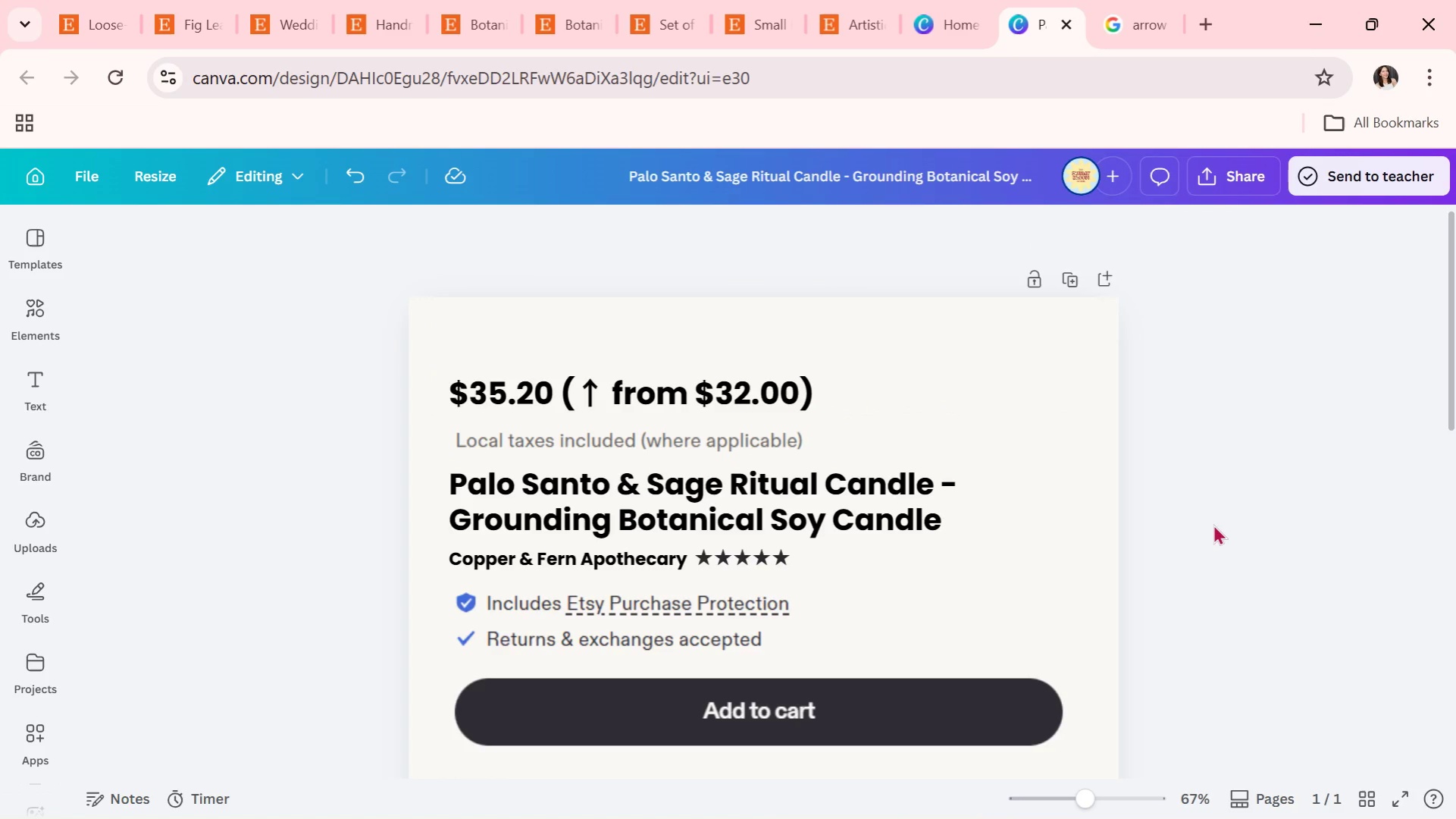 
left_click([1359, 566])
 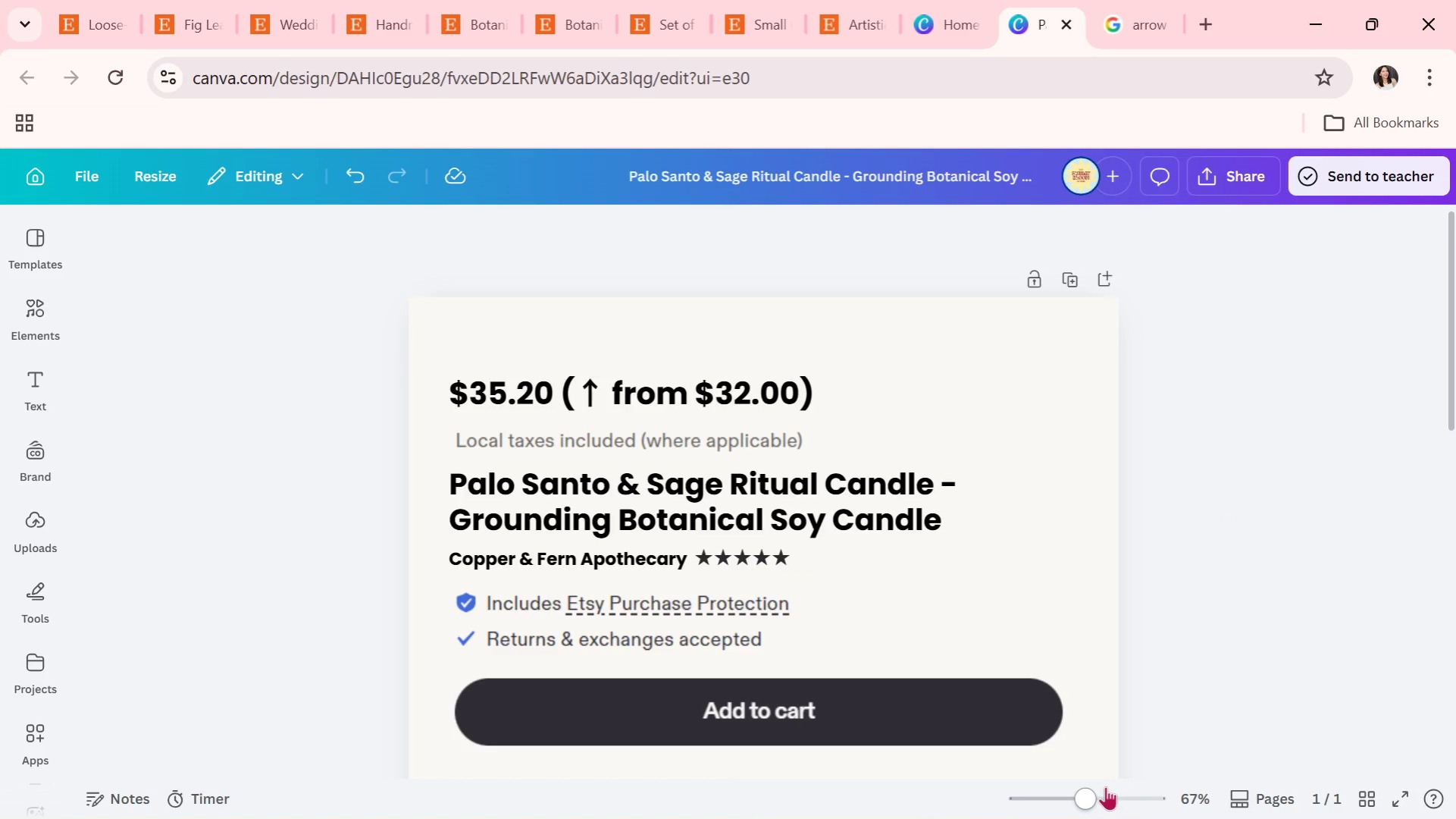 
left_click_drag(start_coordinate=[1094, 792], to_coordinate=[1066, 794])
 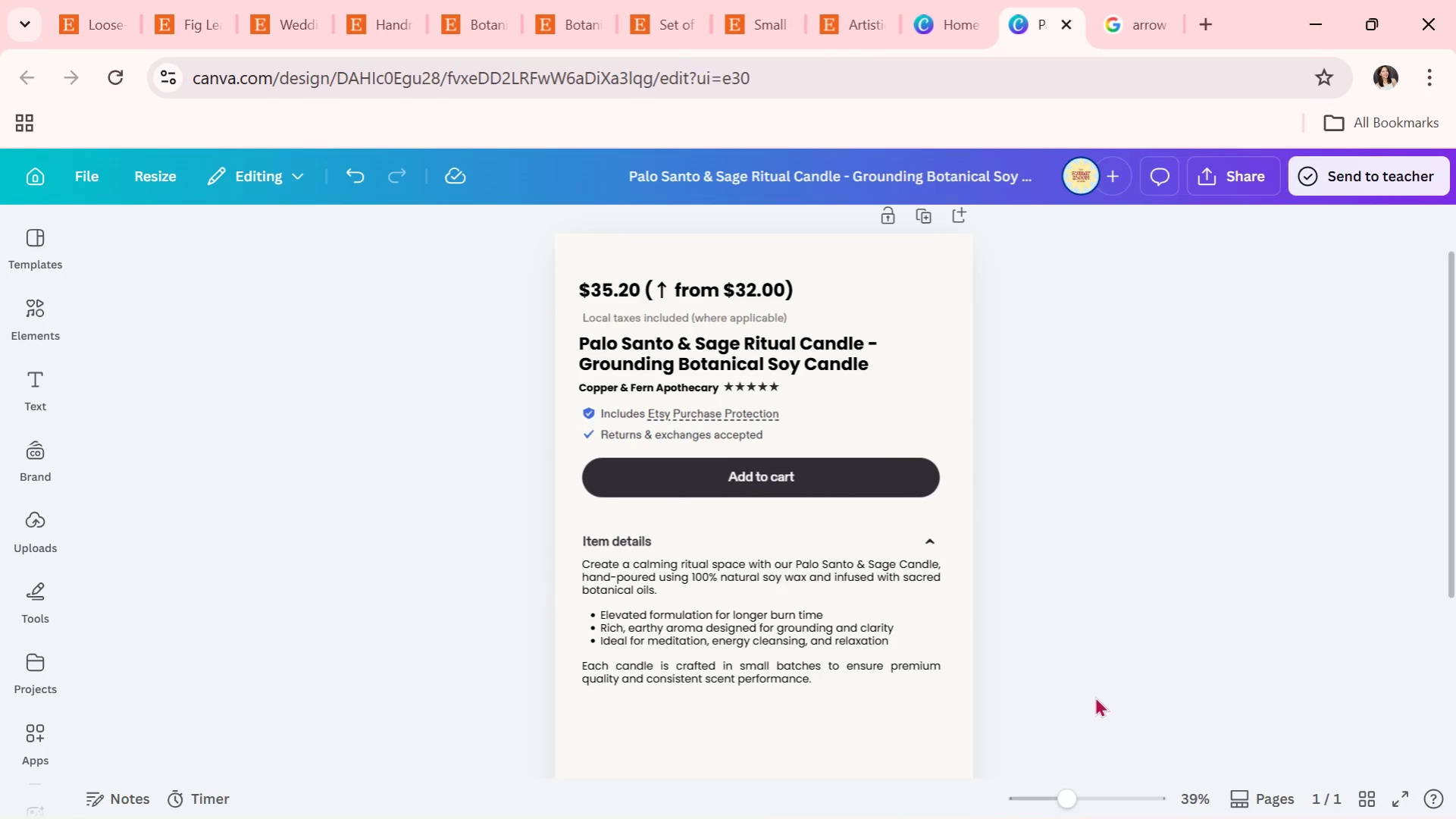 
scroll: coordinate [1094, 696], scroll_direction: up, amount: 1.0
 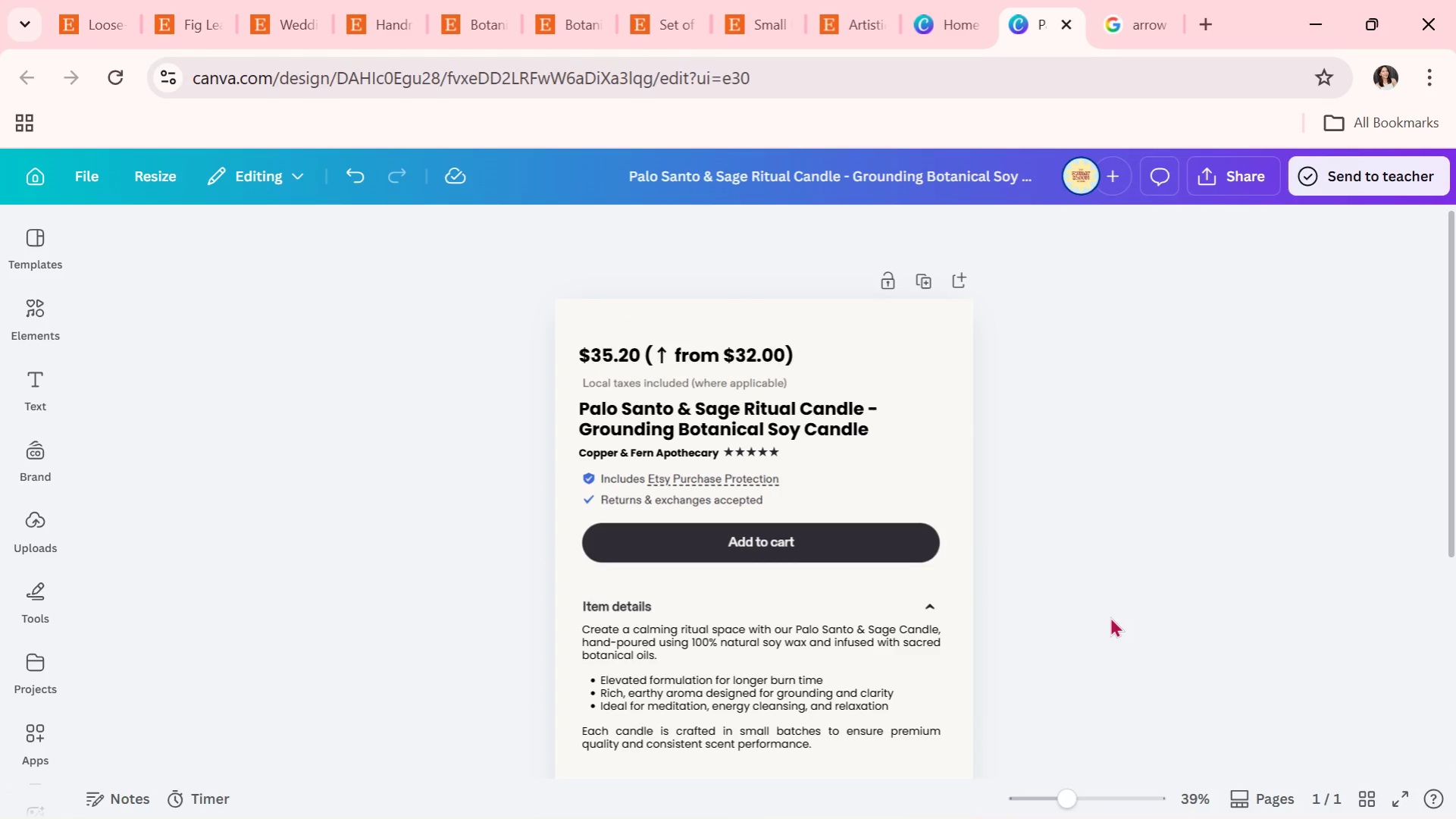 
wait(10.82)
 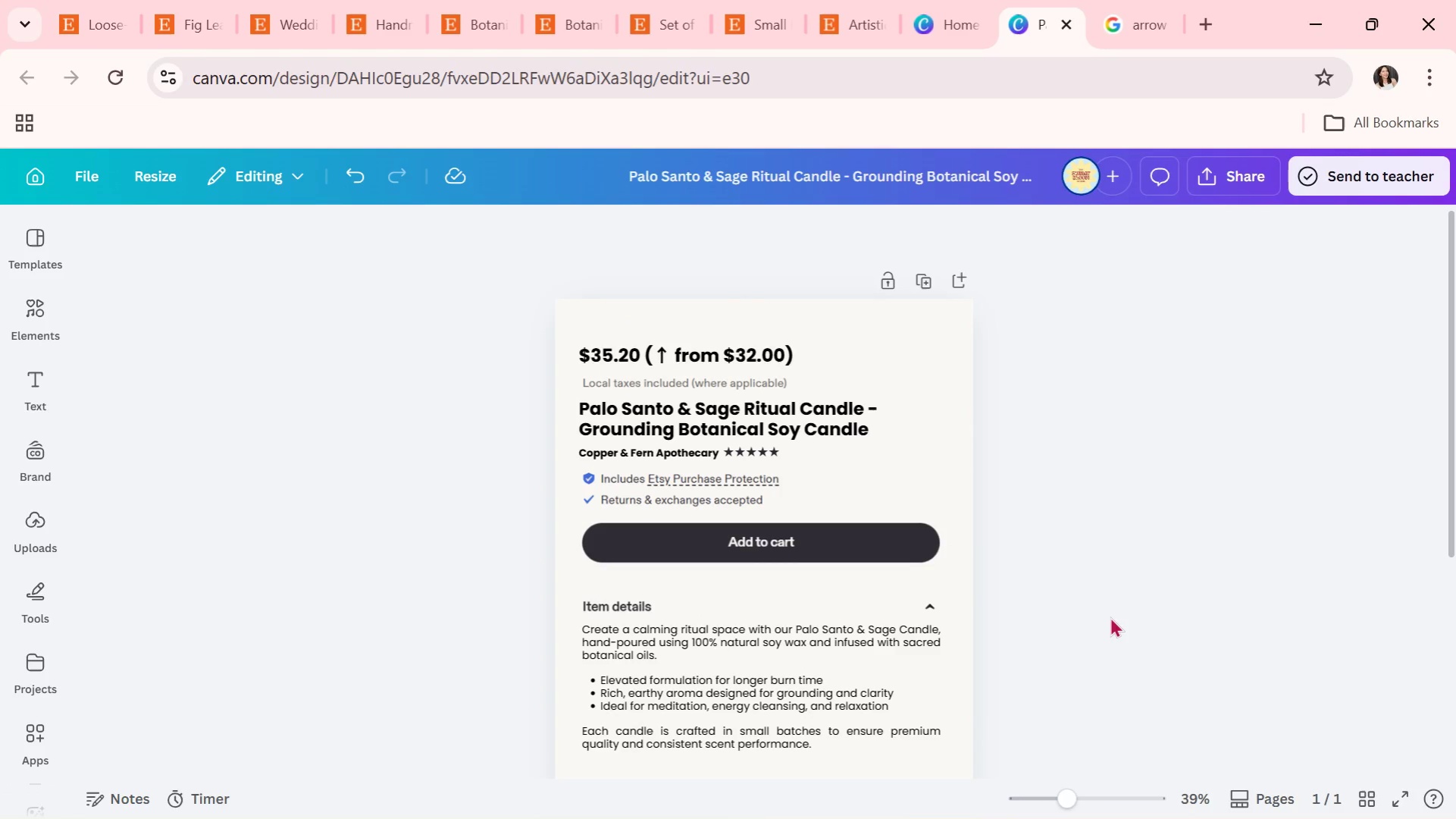 
key(Alt+Tab)
 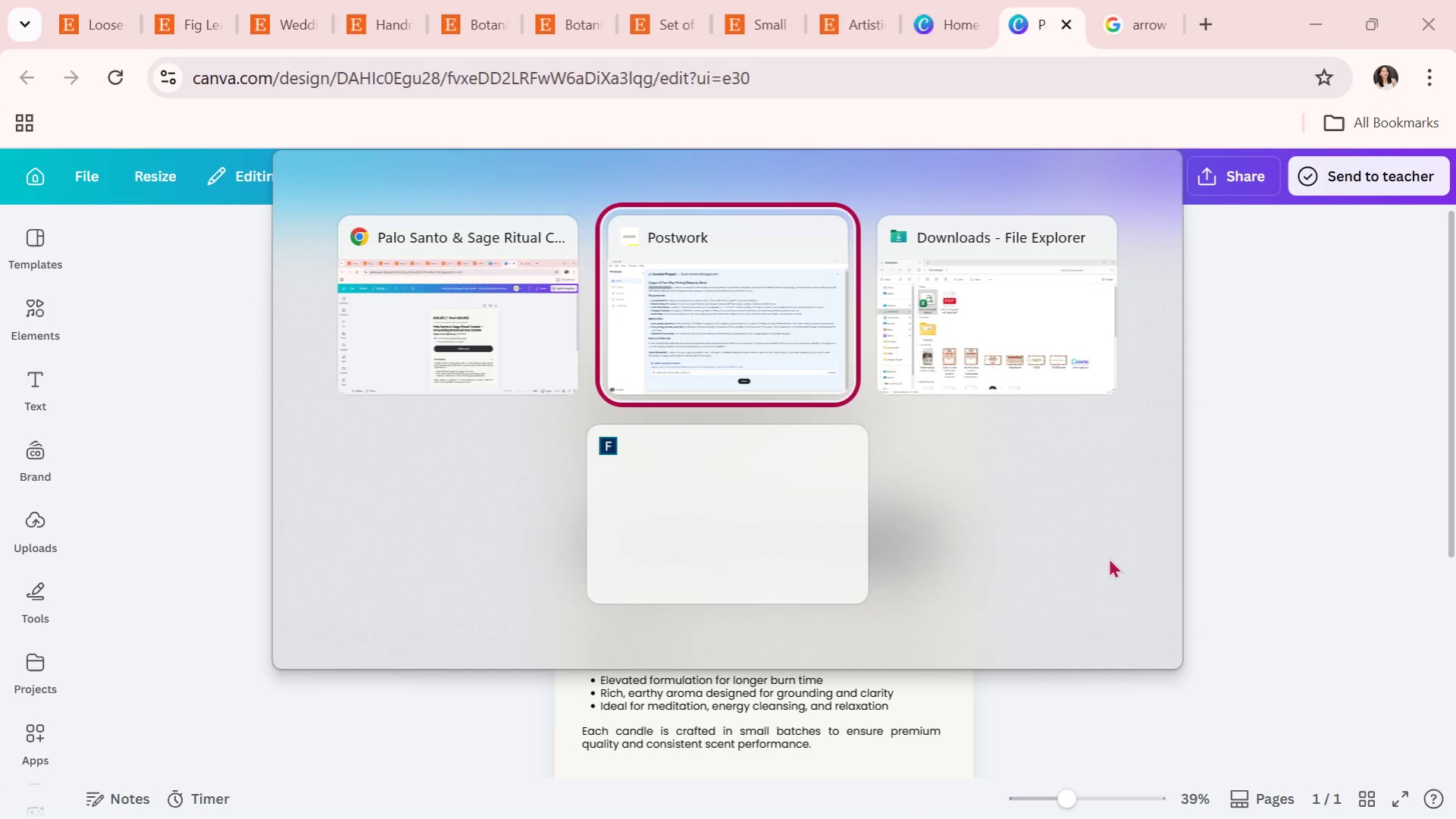 
key(Alt+Tab)
 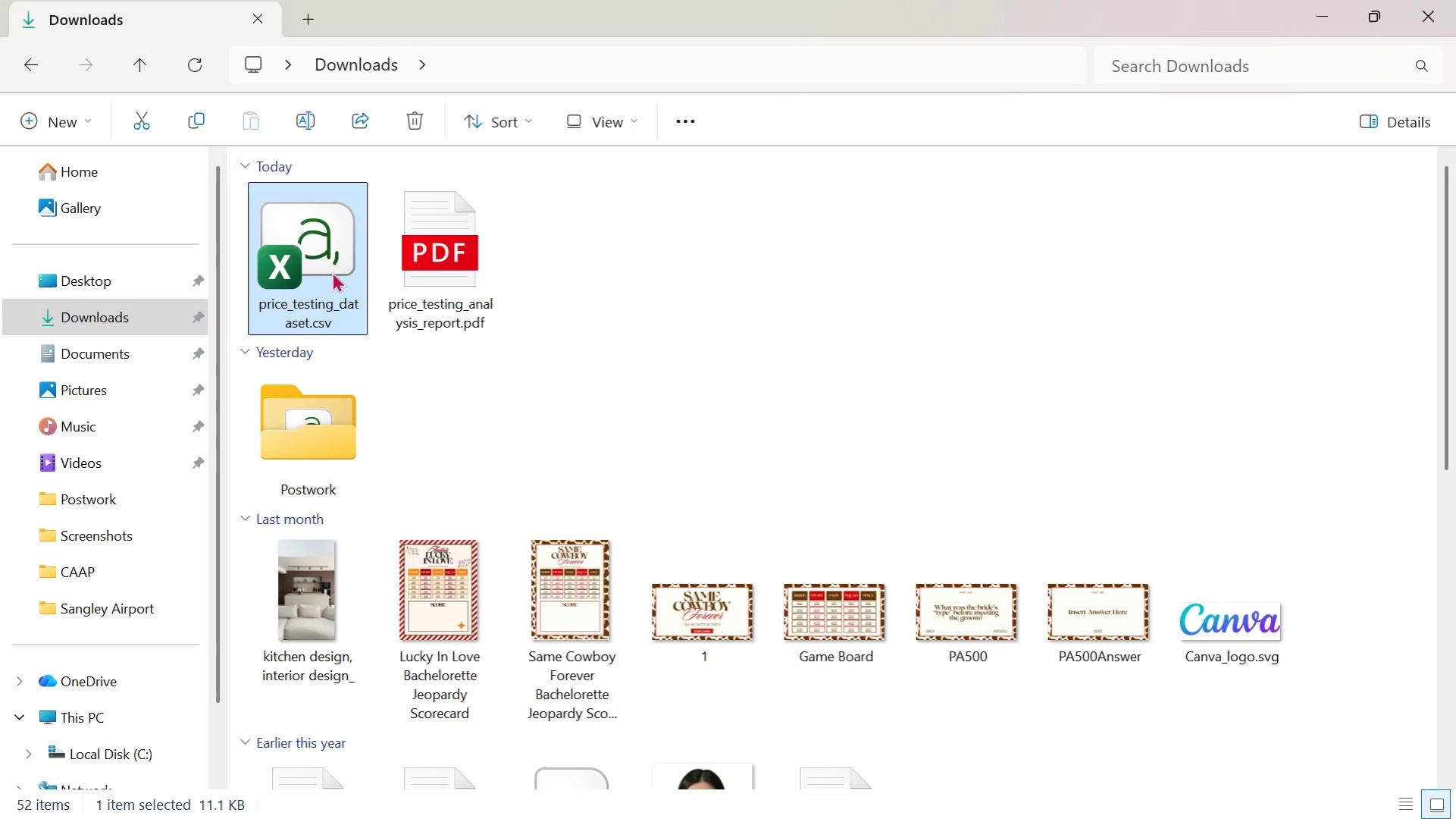 
double_click([322, 252])
 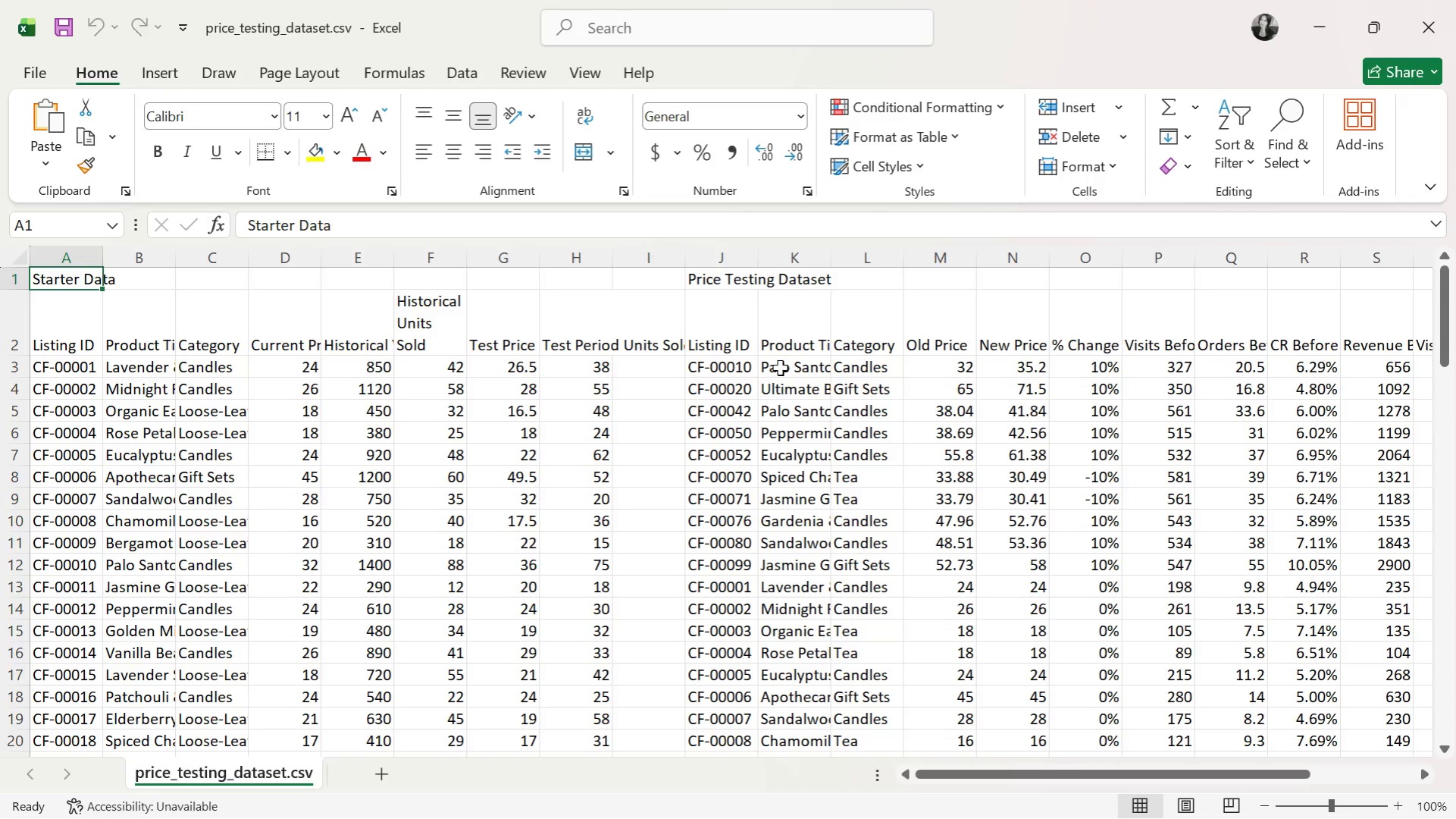 
left_click([1452, 15])
 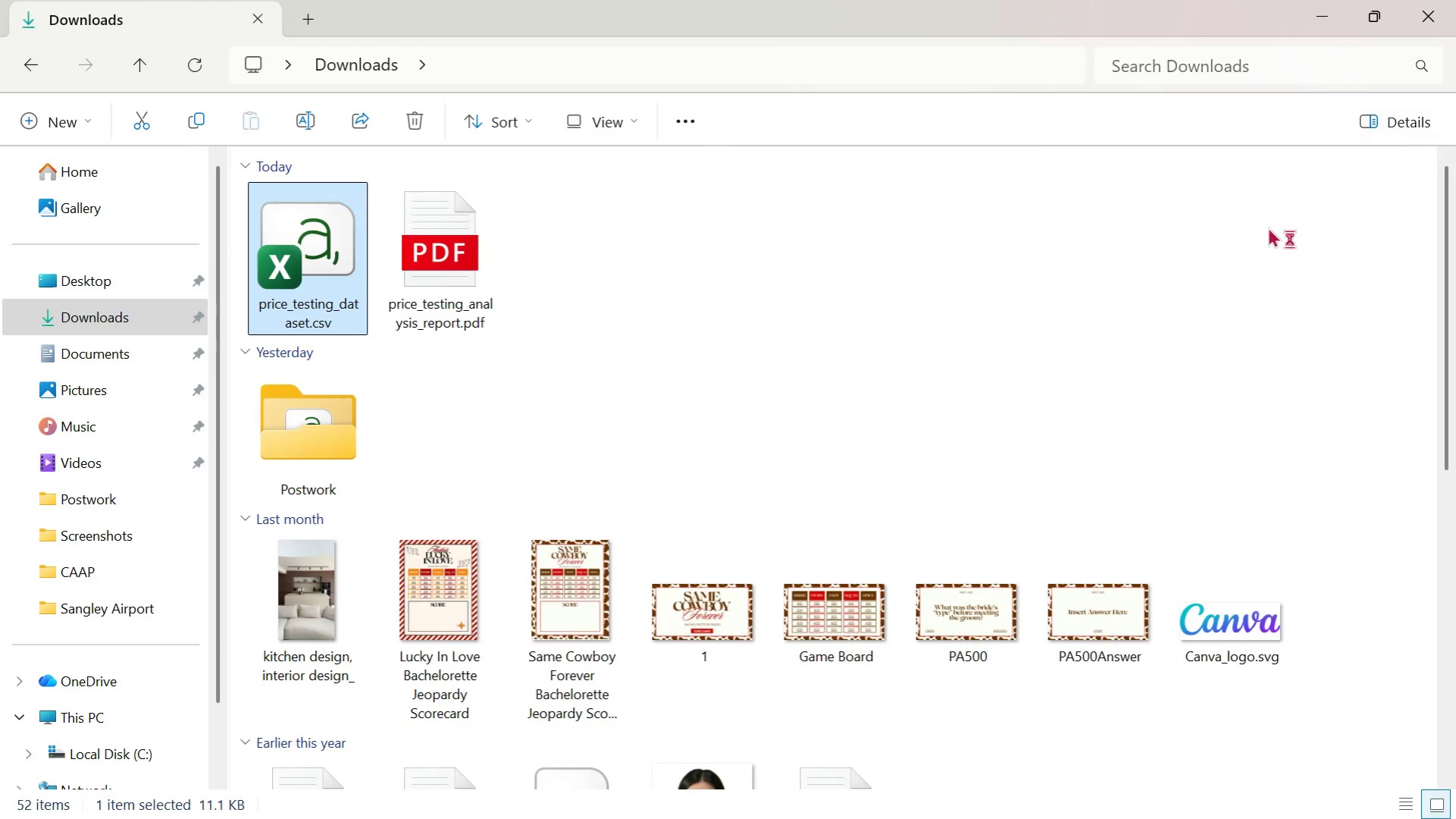 
key(Alt+Tab)
 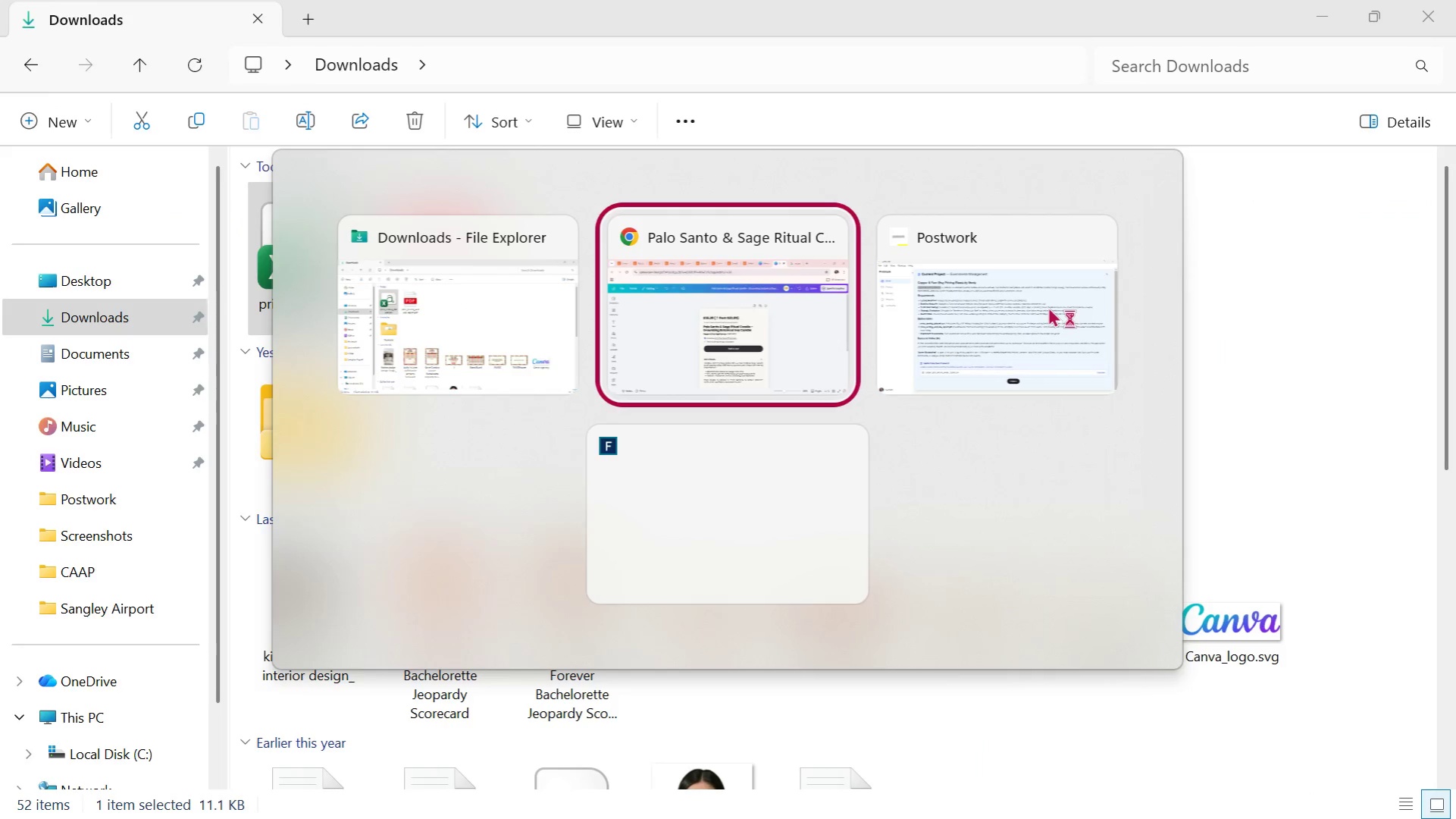 
key(Alt+Tab)